 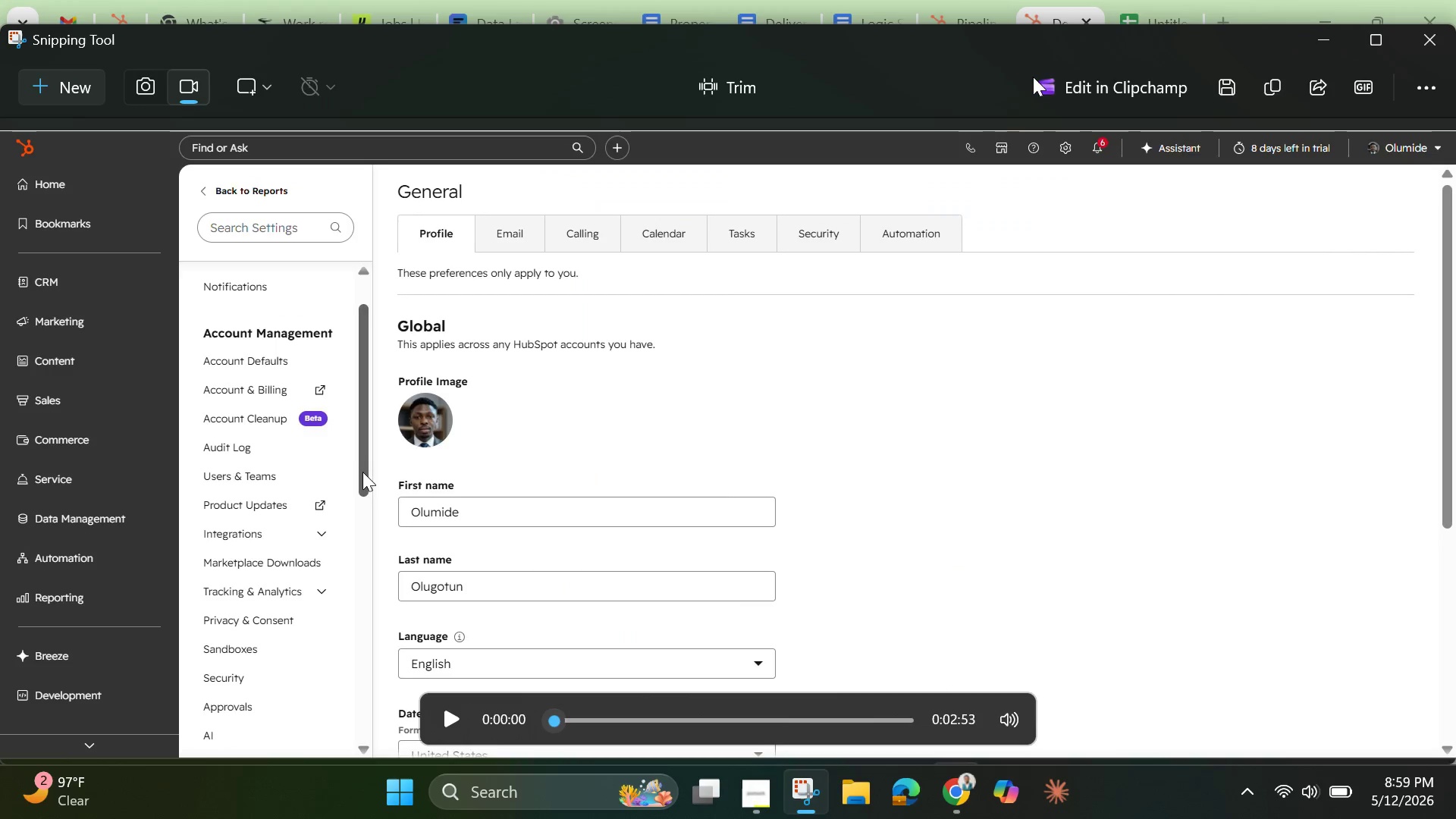 
left_click([1240, 93])
 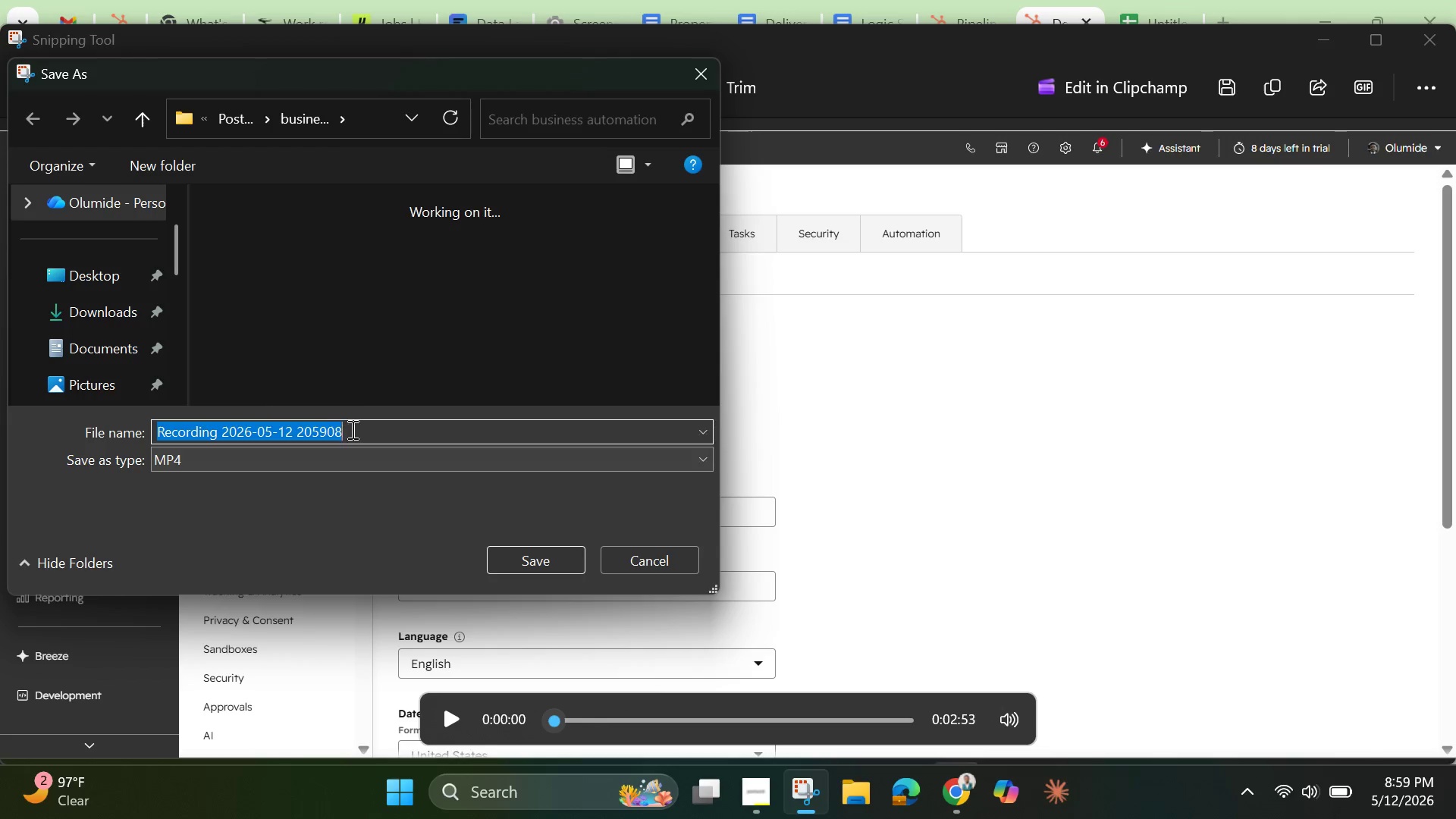 
key(Backspace)
 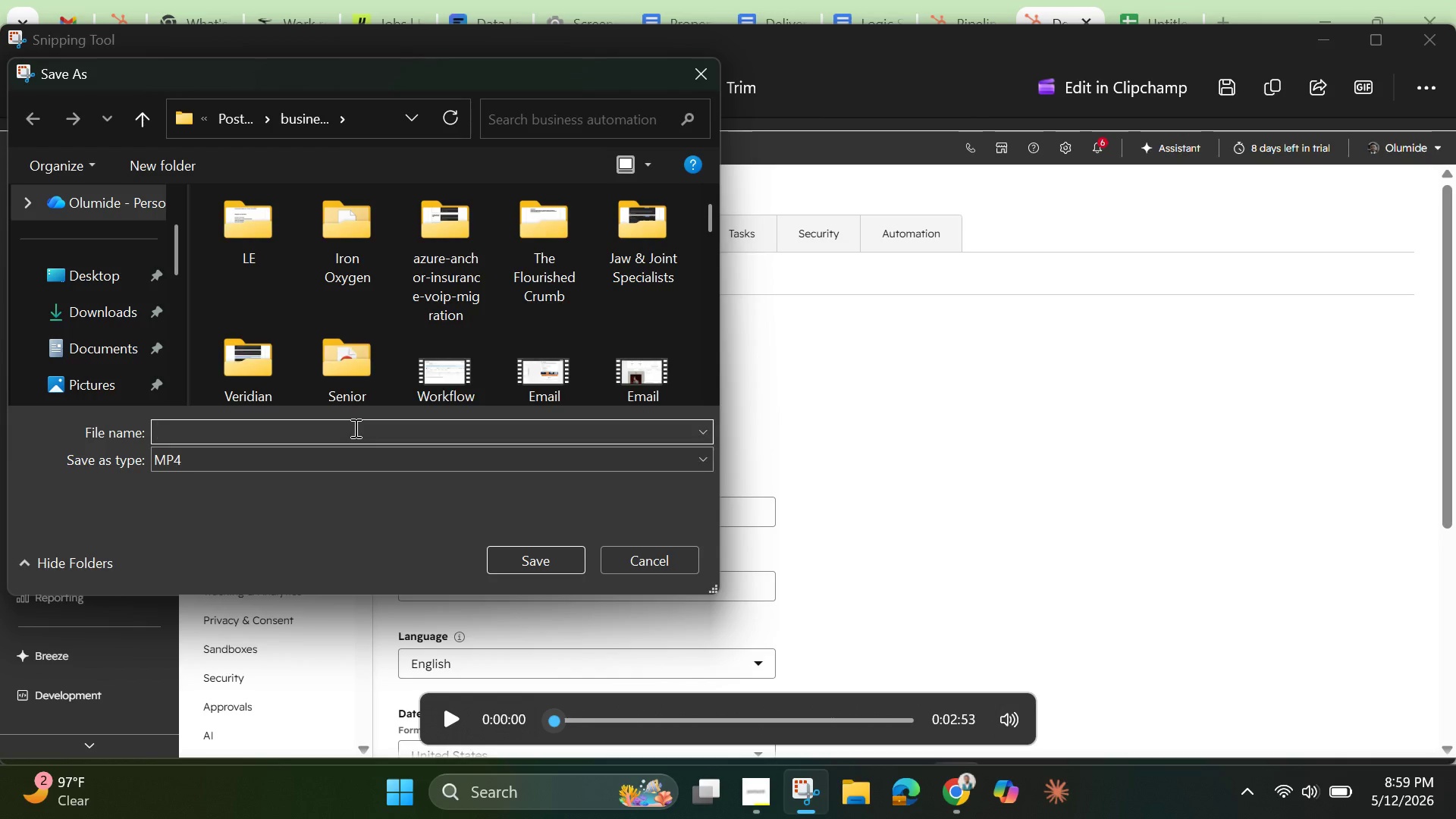 
key(Control+V)
 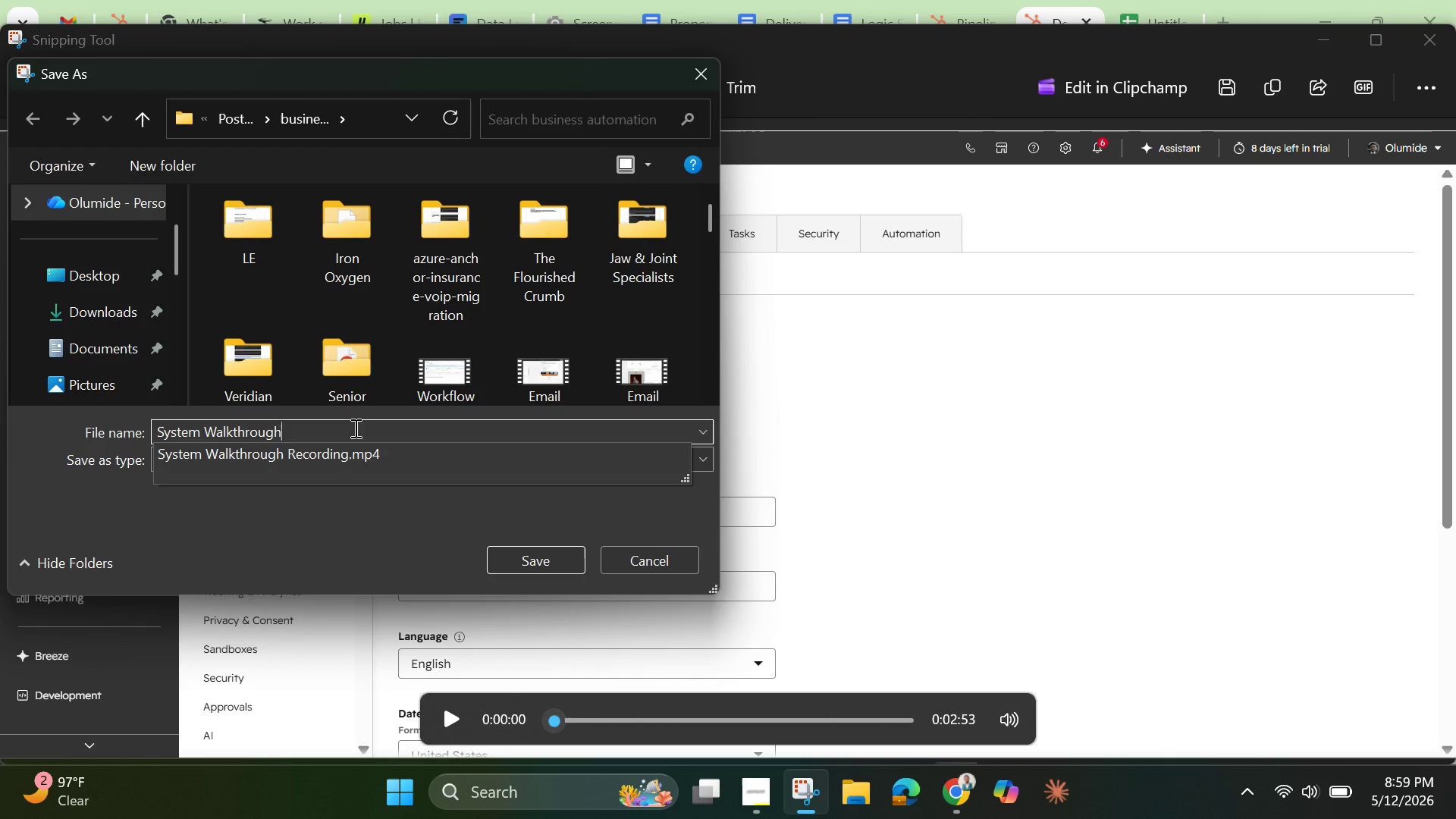 
key(Space)
 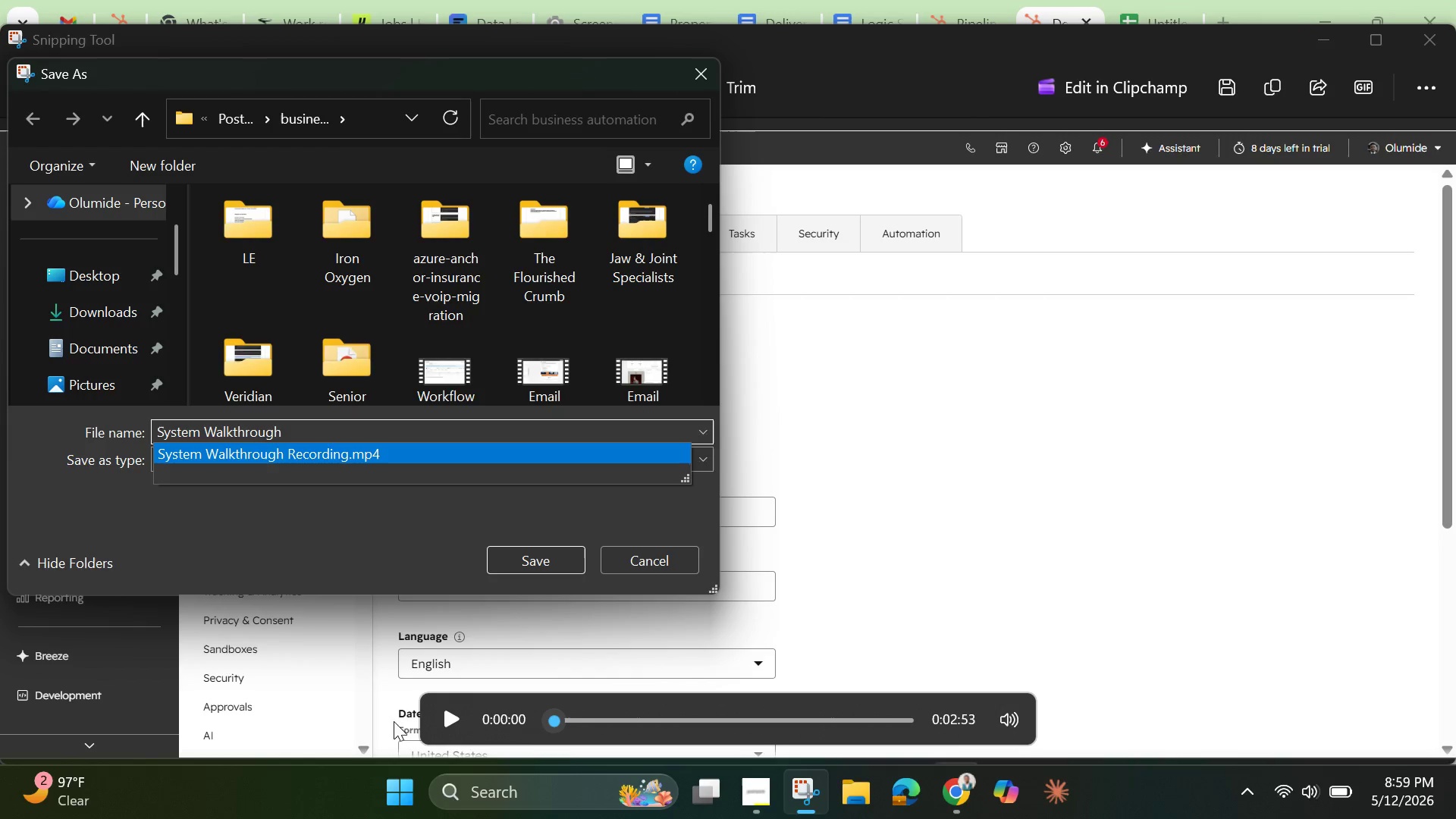 
left_click([764, 788])